 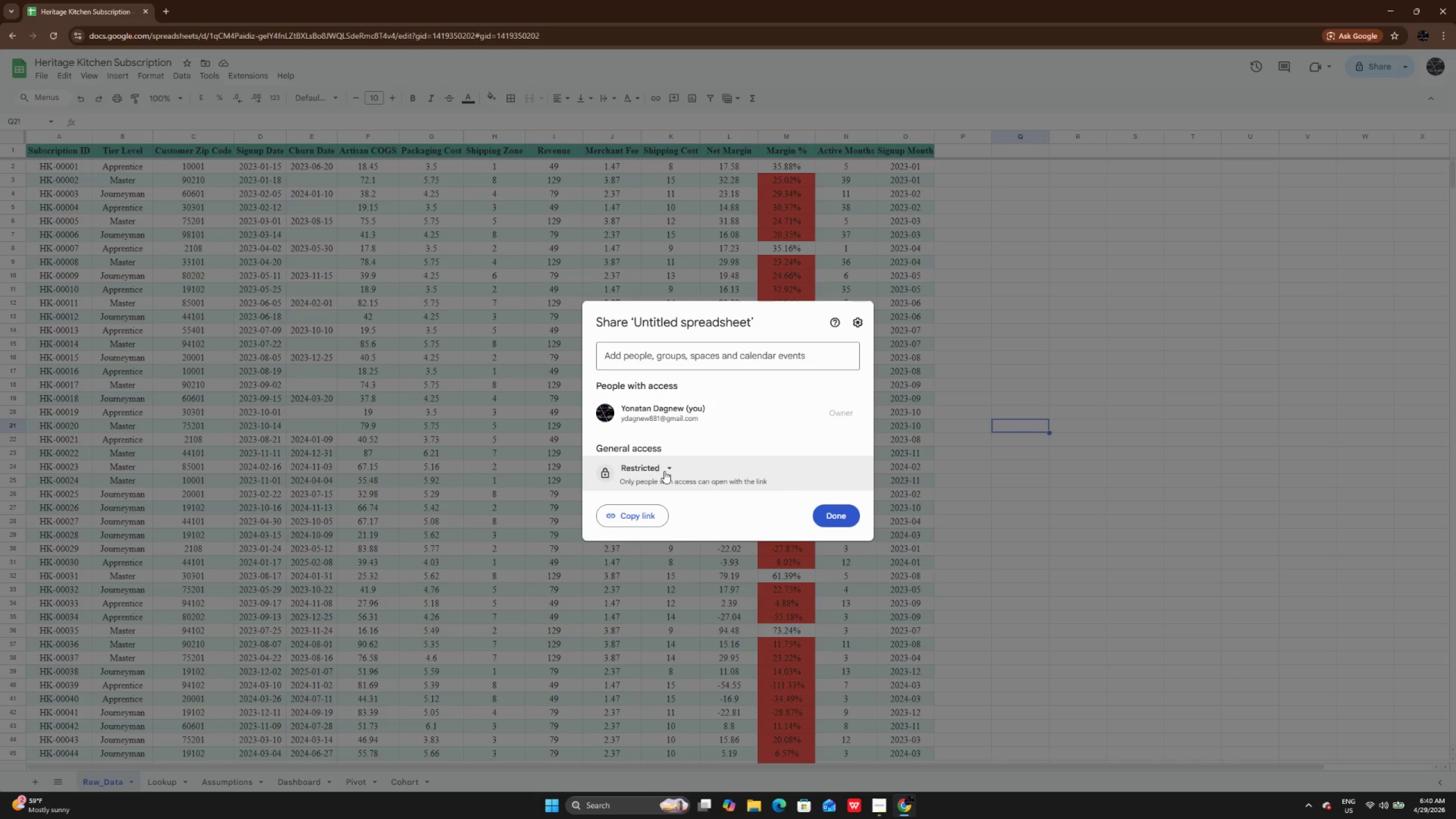 
left_click([658, 465])
 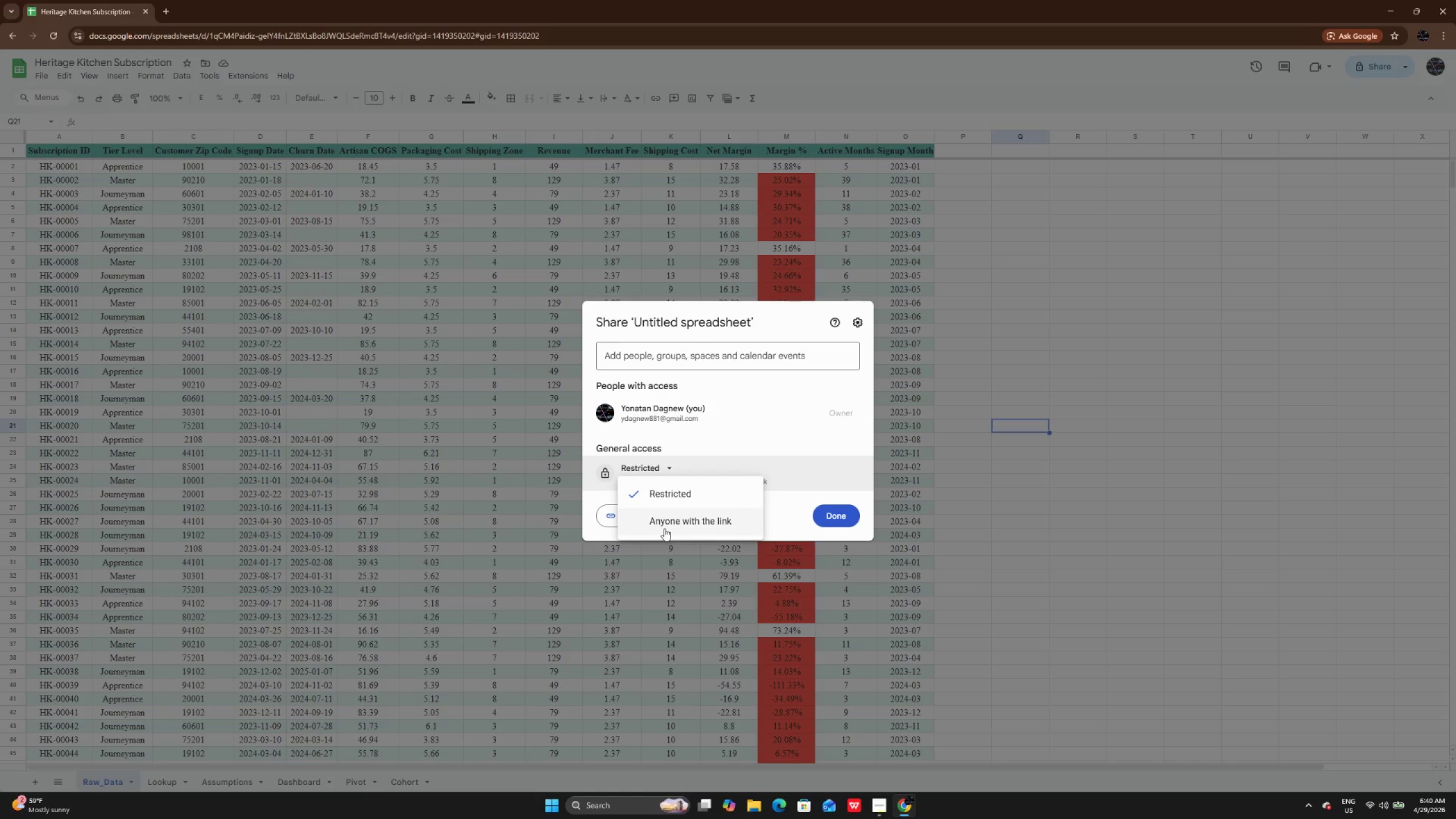 
left_click([664, 528])
 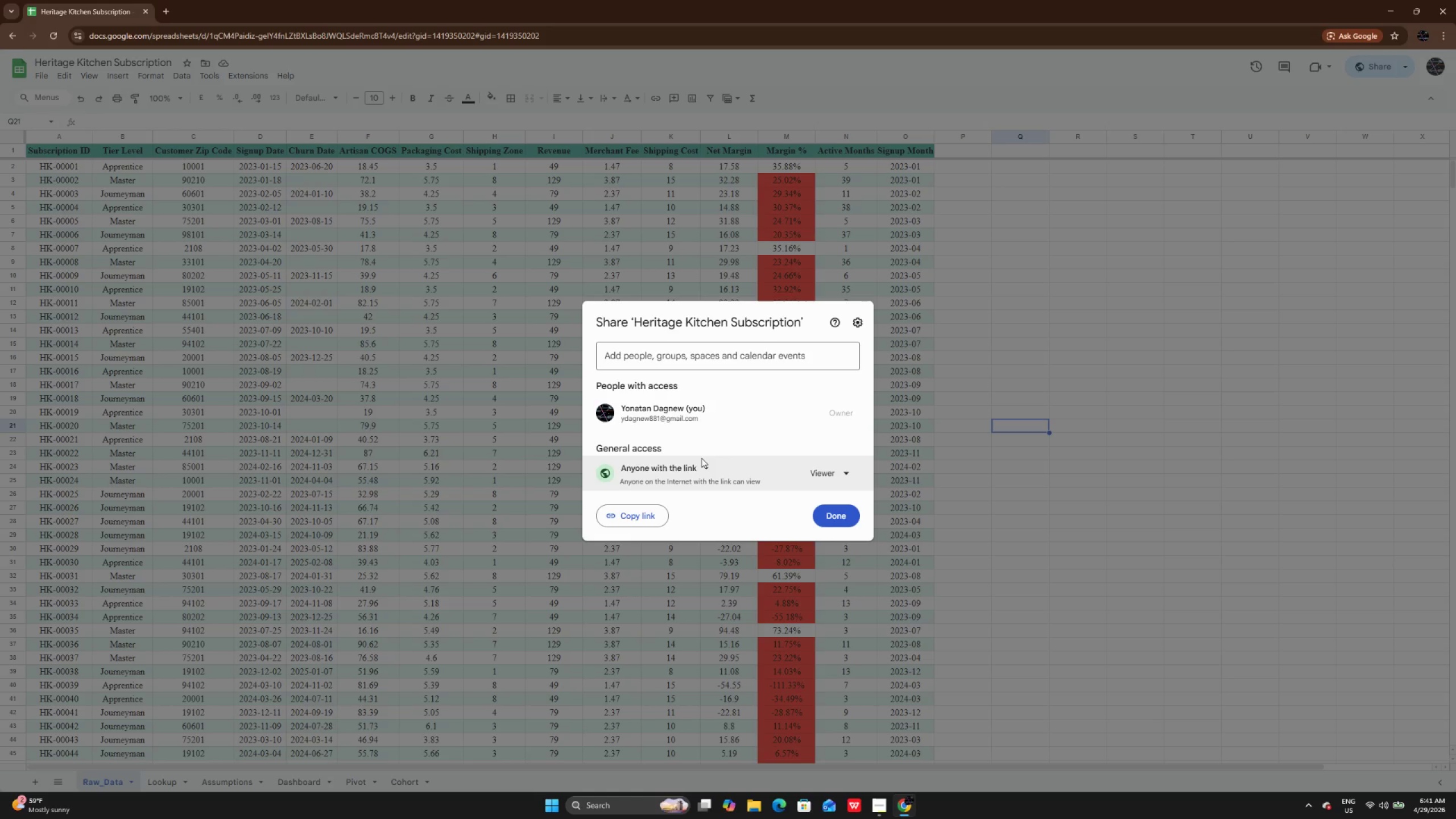 
wait(6.31)
 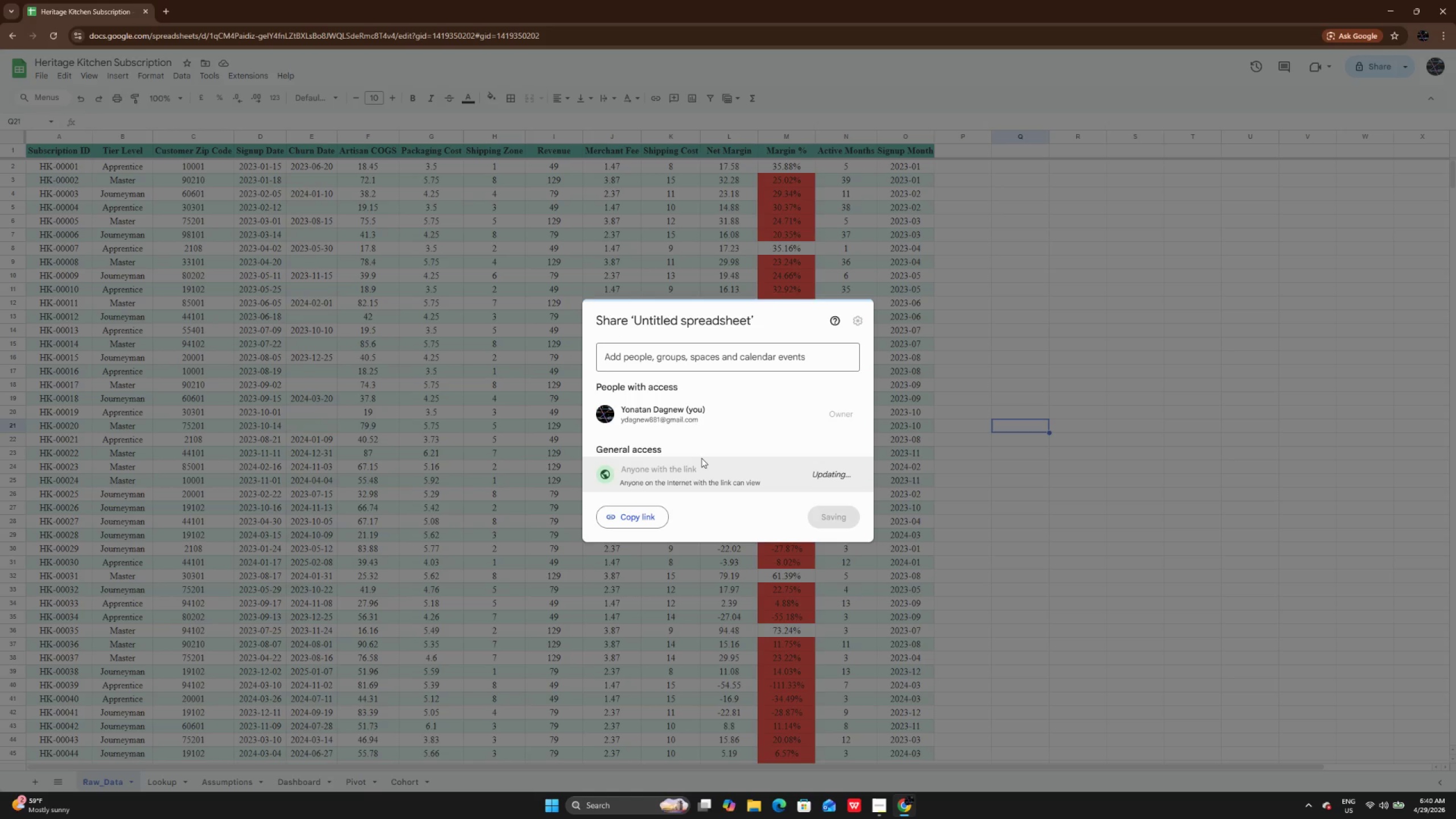 
left_click([833, 470])
 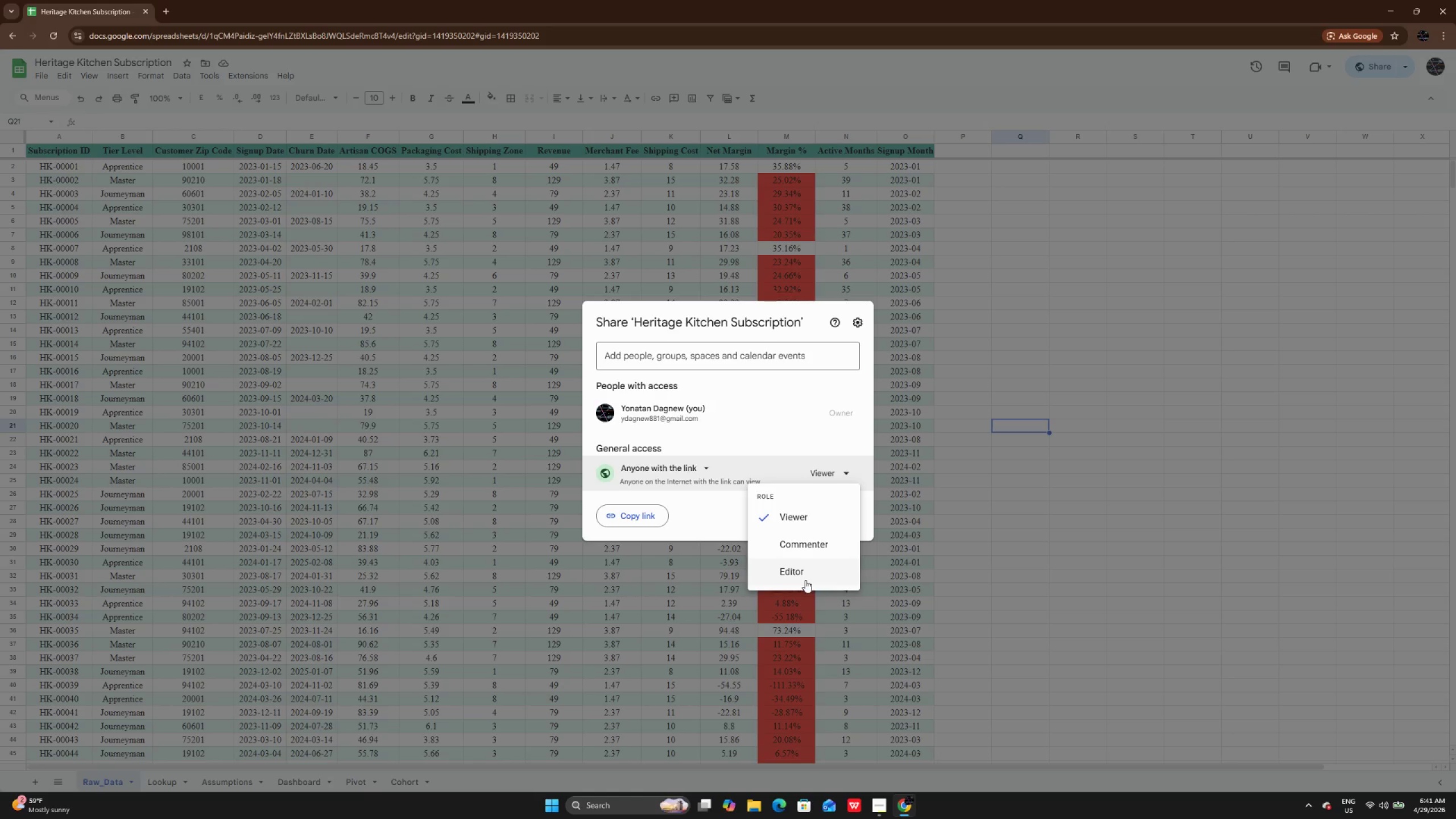 
left_click([805, 574])
 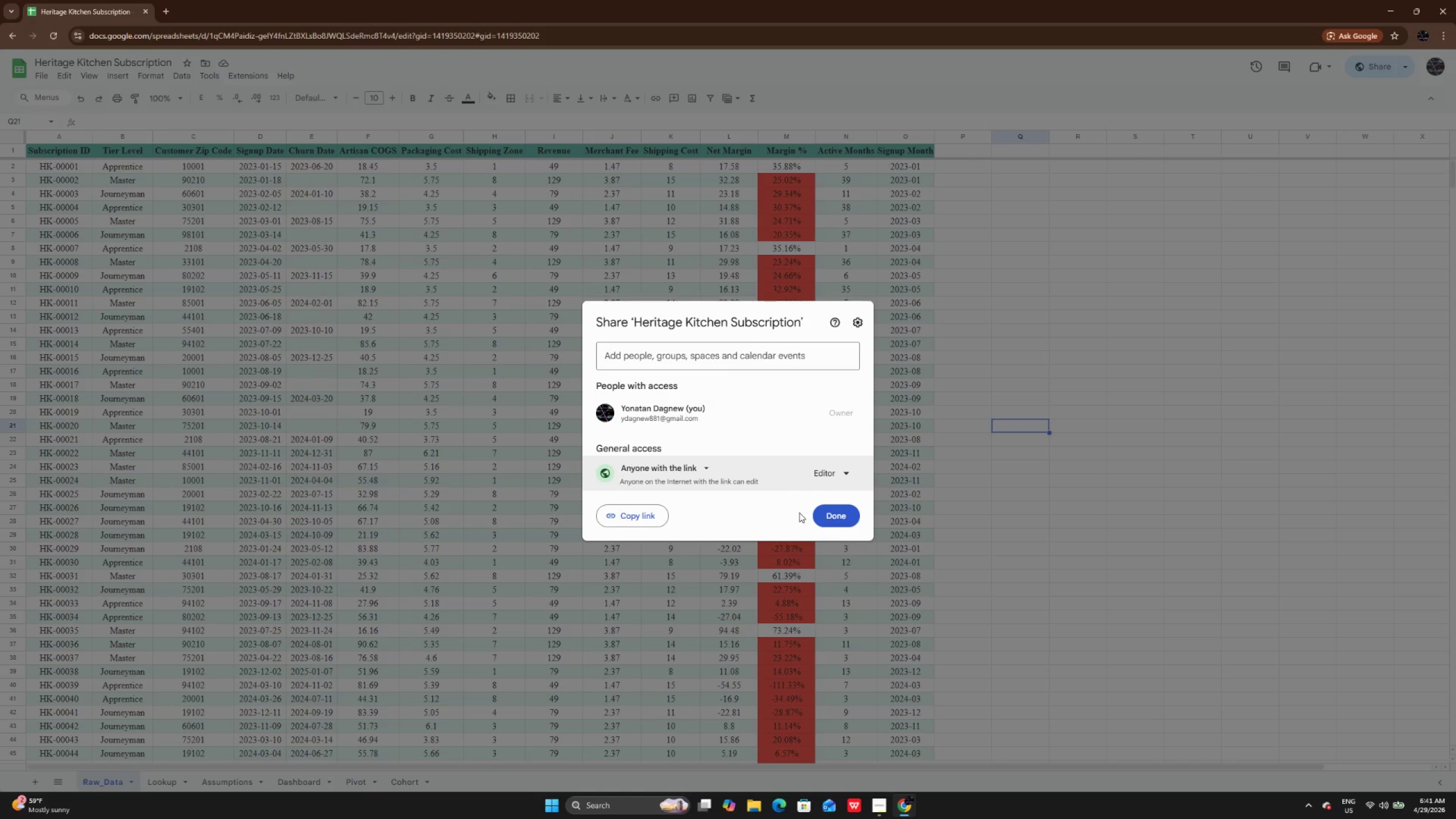 
wait(10.14)
 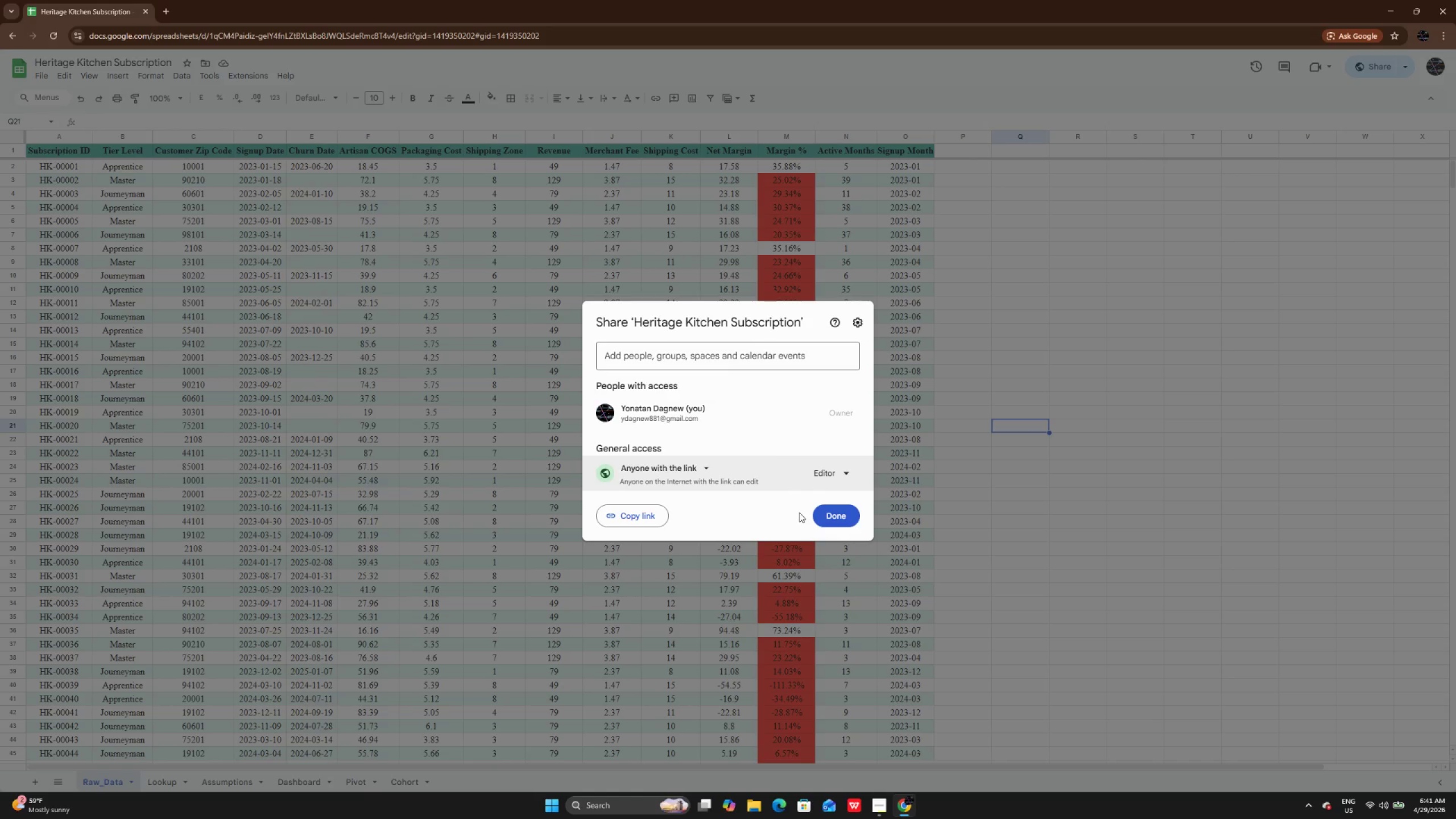 
left_click([844, 513])
 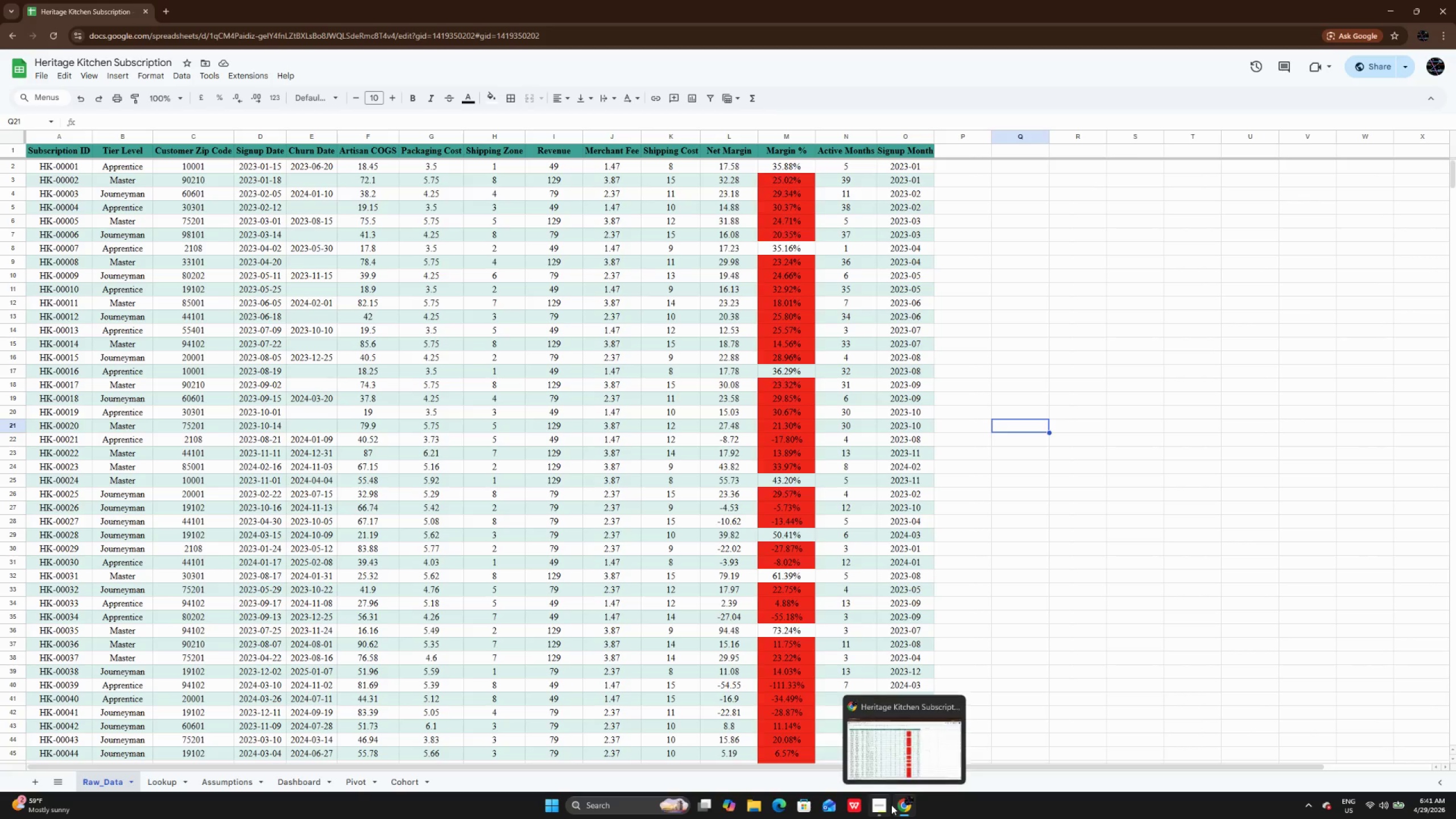 
left_click([884, 802])